 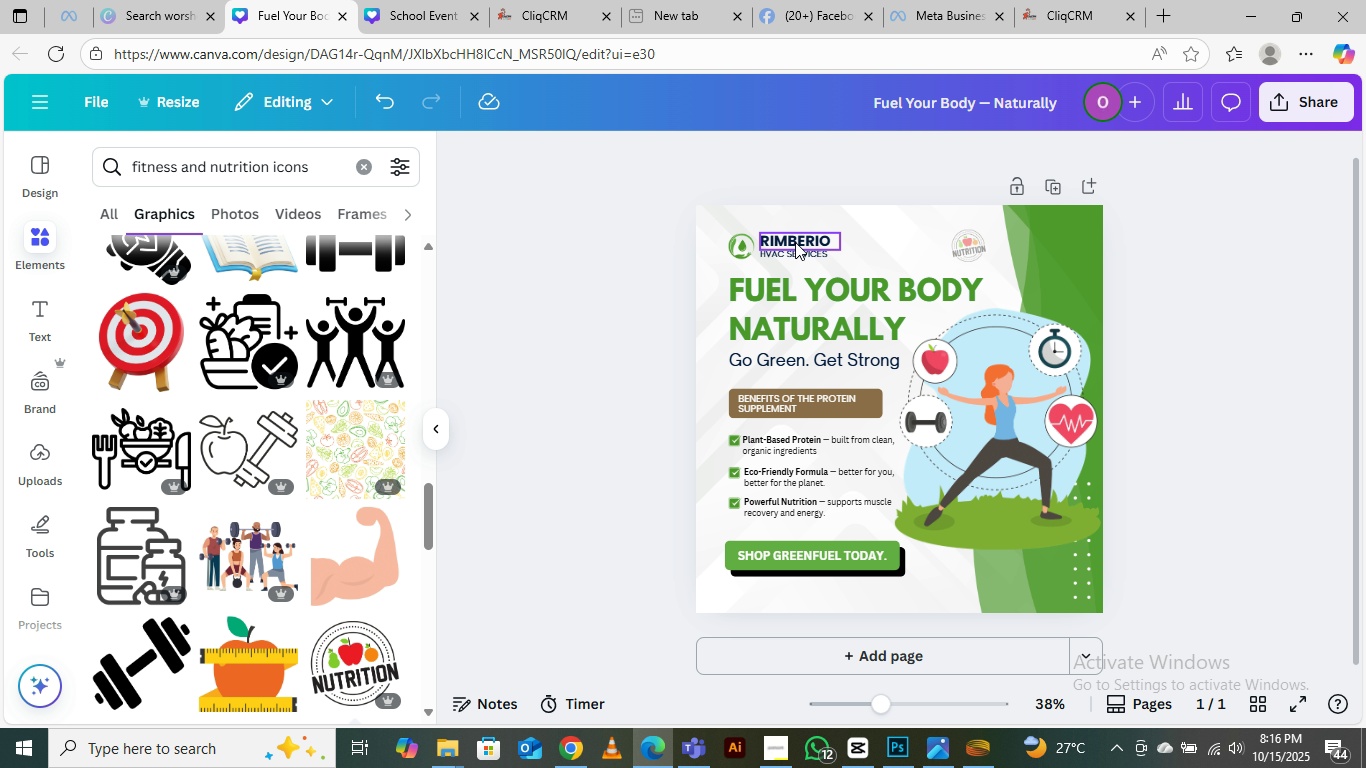 
left_click([795, 241])
 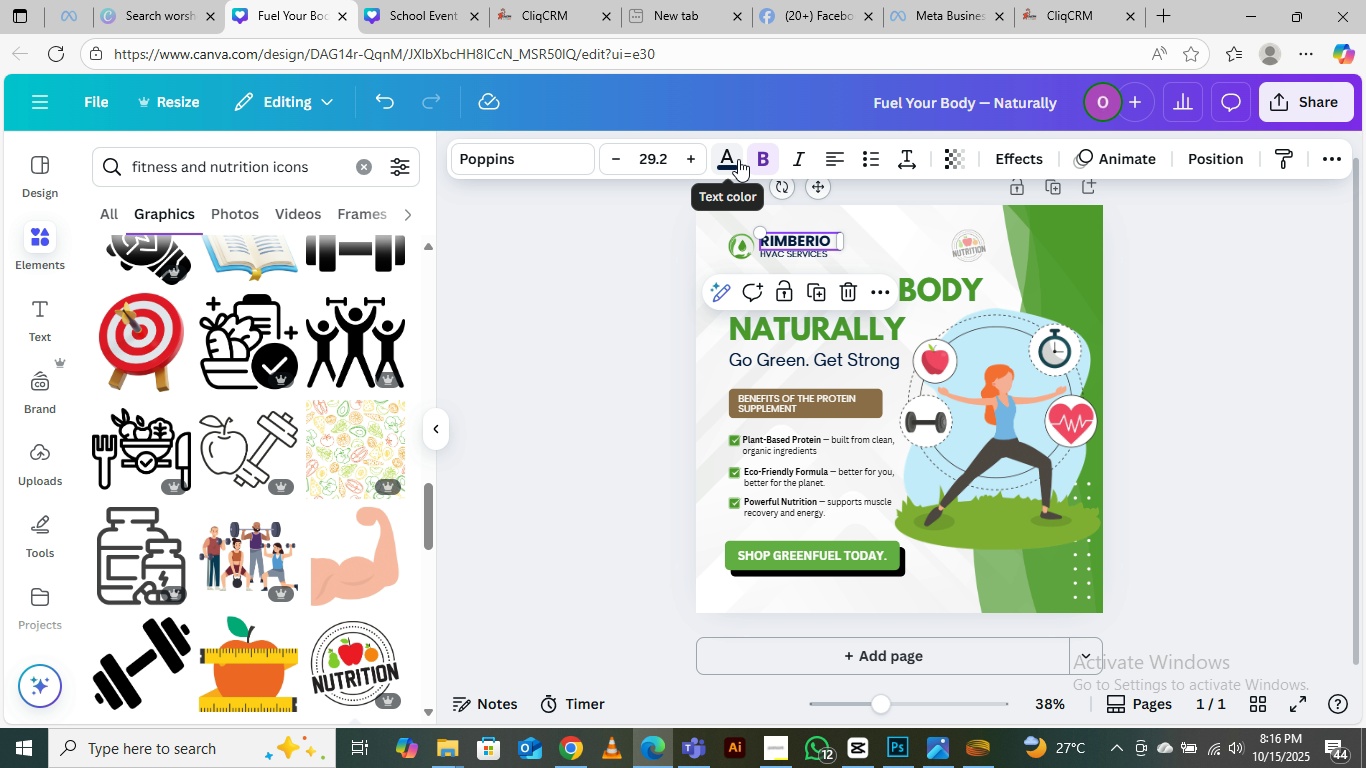 
left_click([738, 159])
 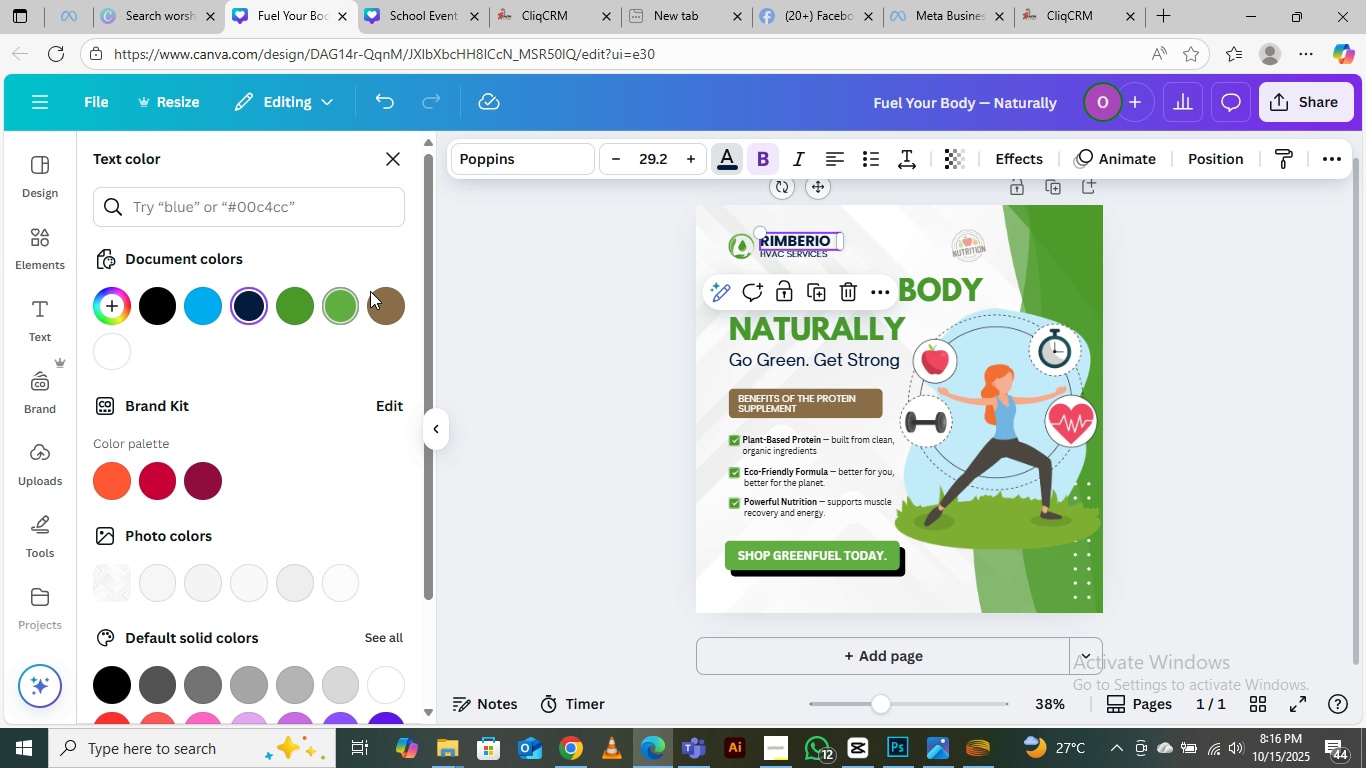 
left_click([386, 301])
 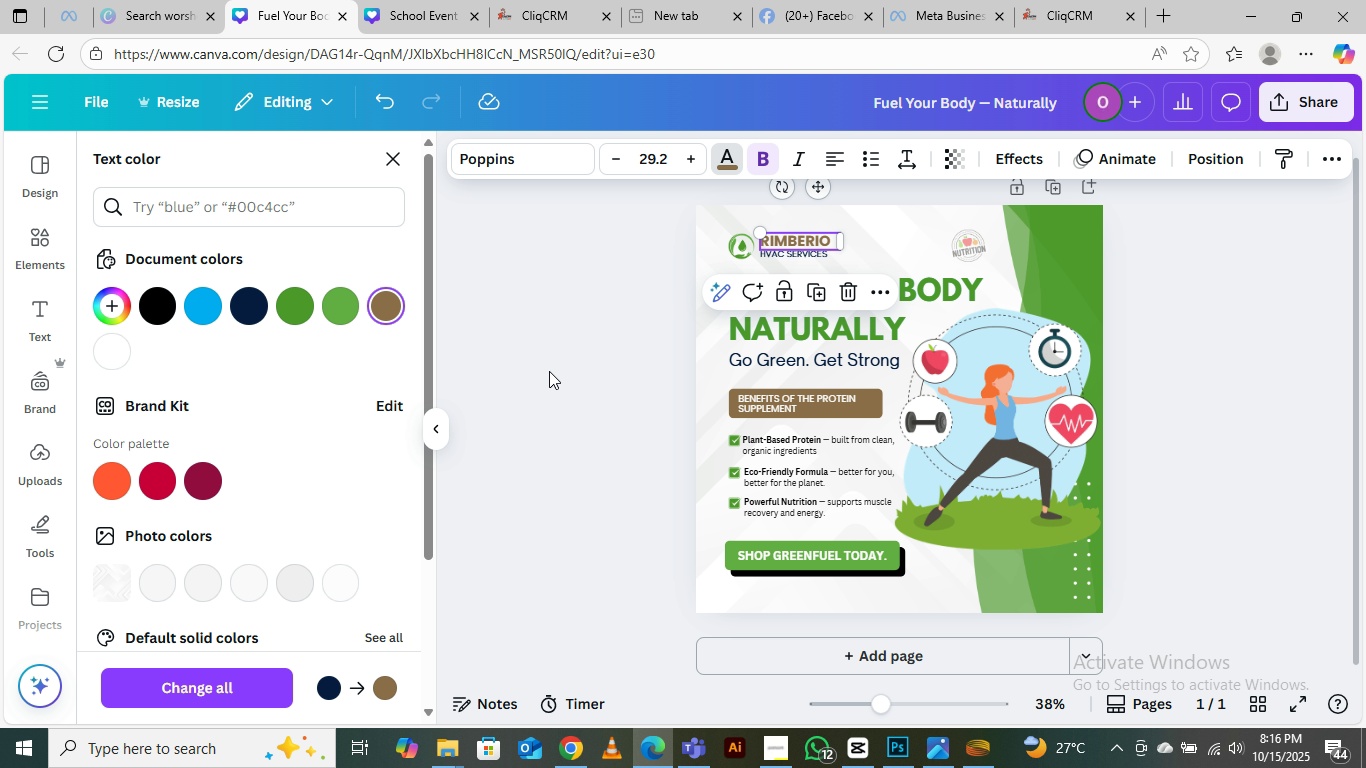 
left_click([549, 370])
 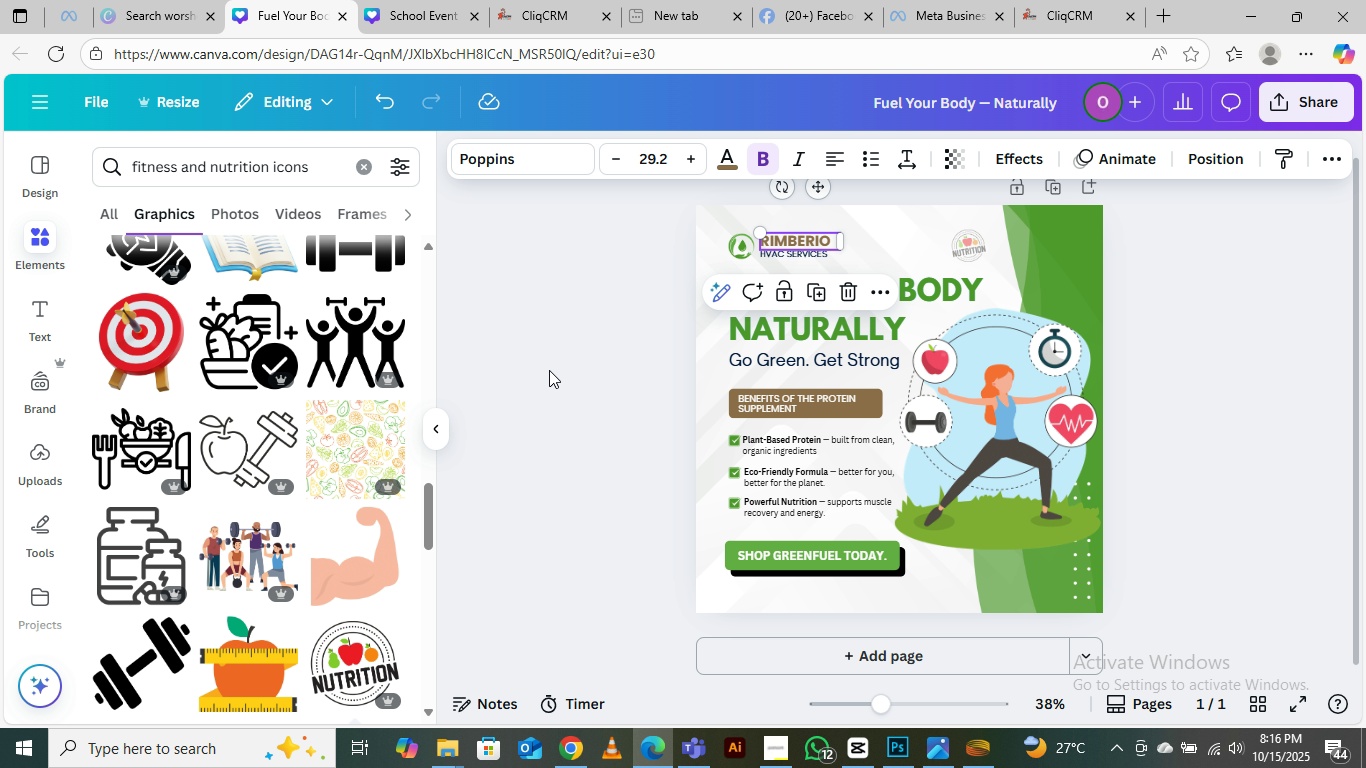 
left_click([549, 370])
 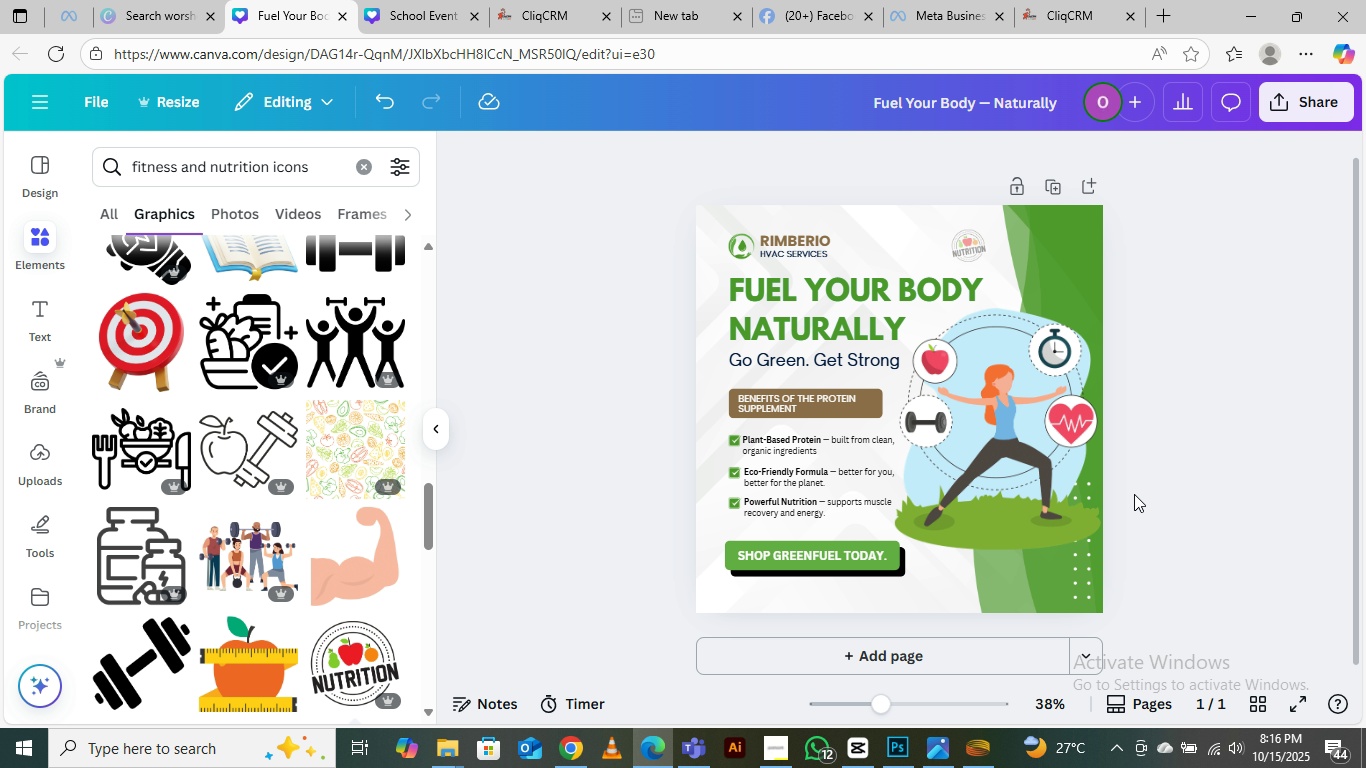 
wait(7.53)
 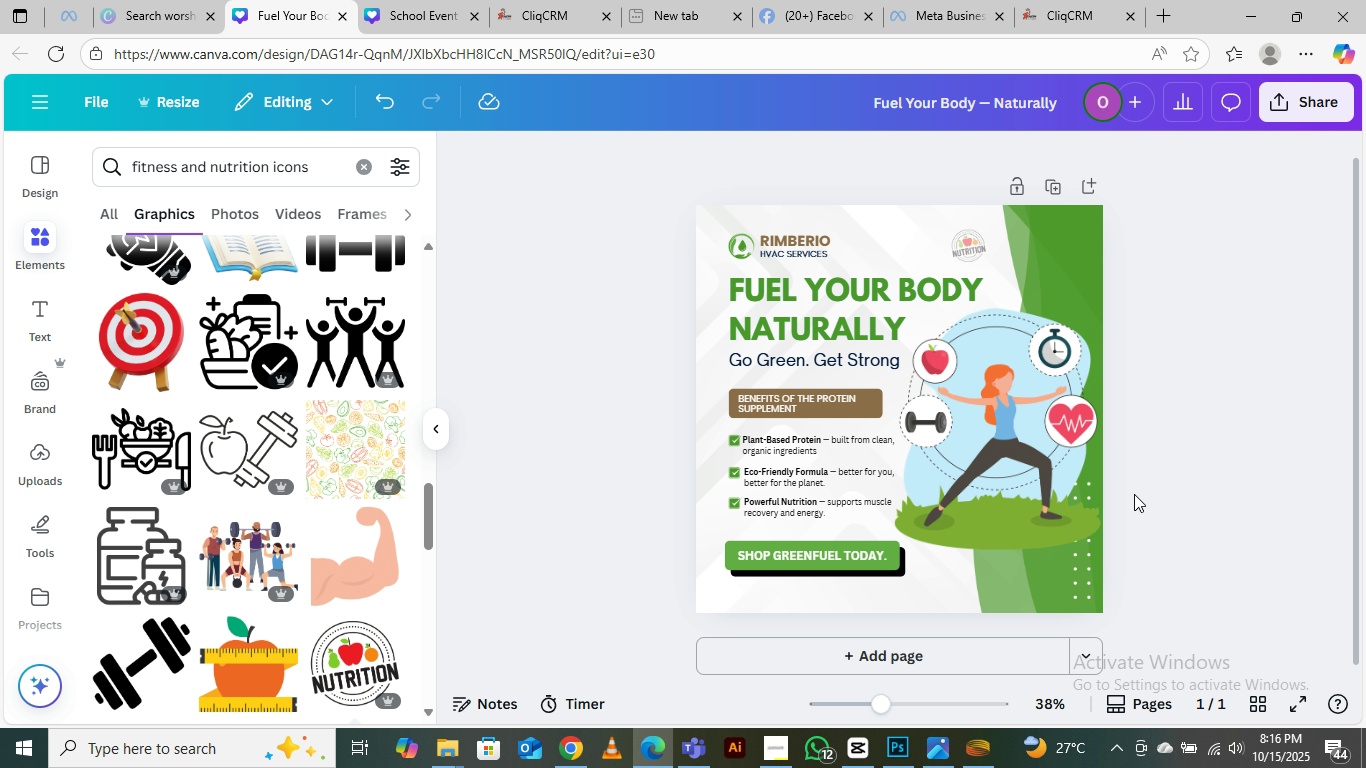 
left_click([764, 748])